 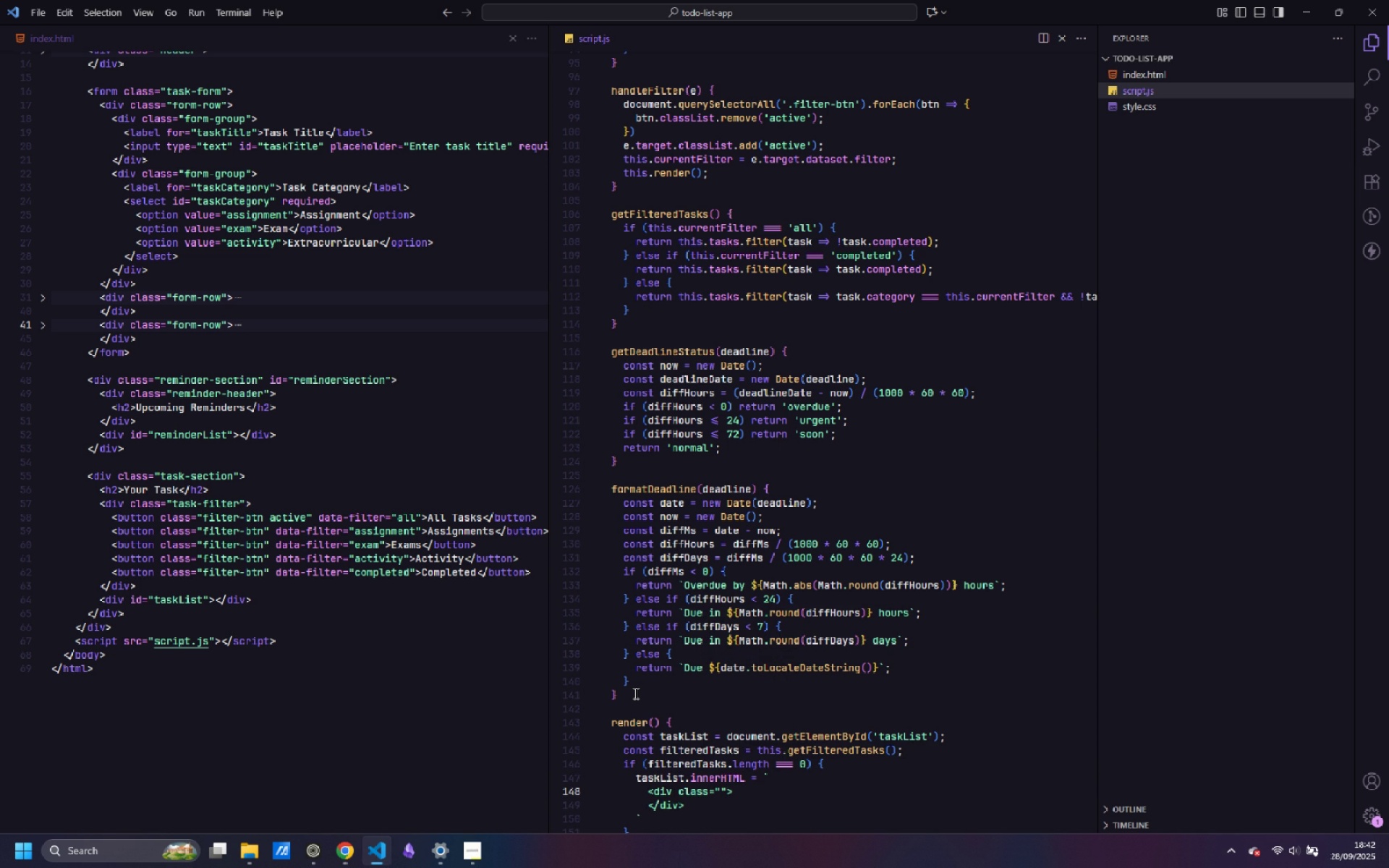 
type(emply-state)
 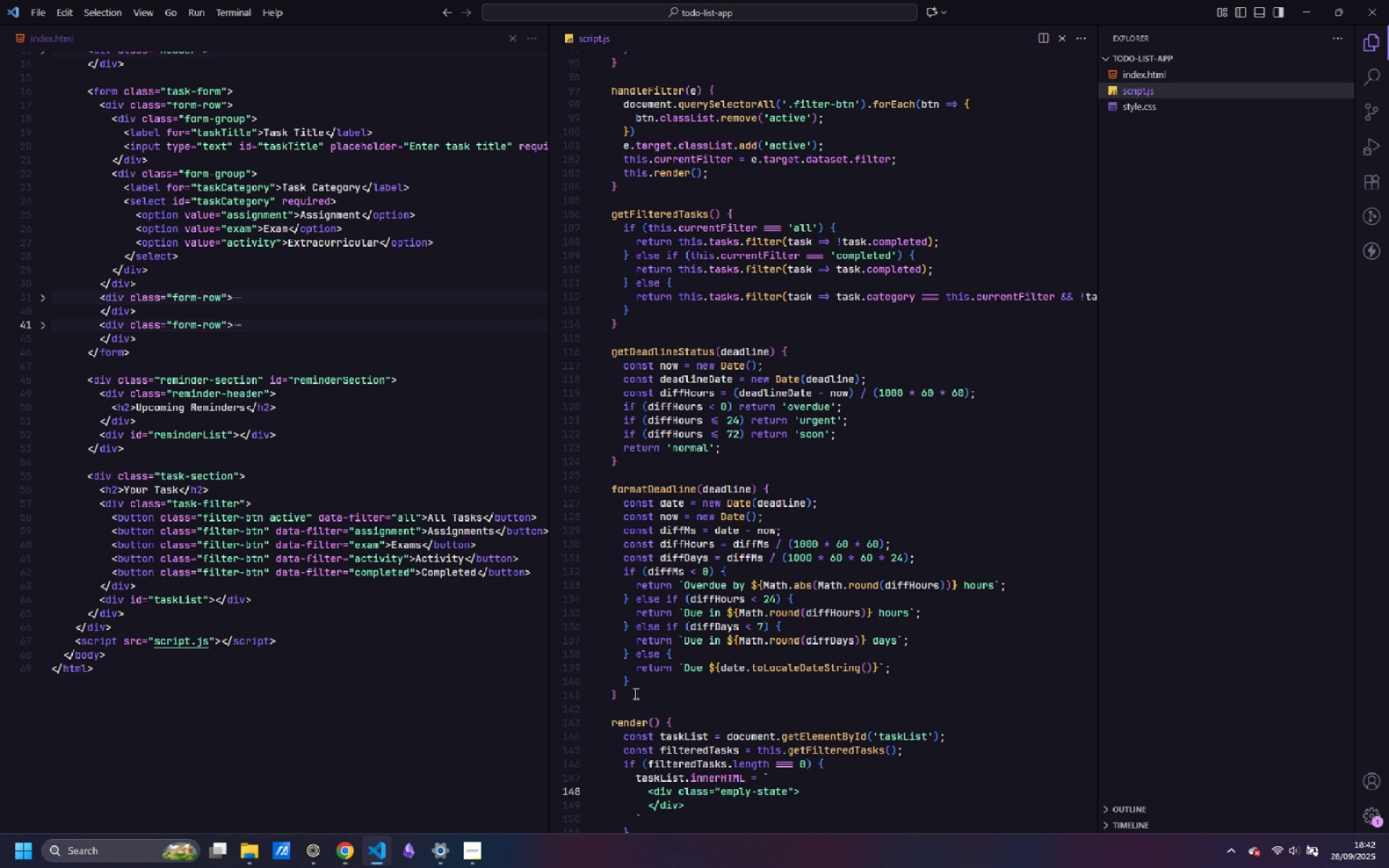 
key(ArrowRight)
 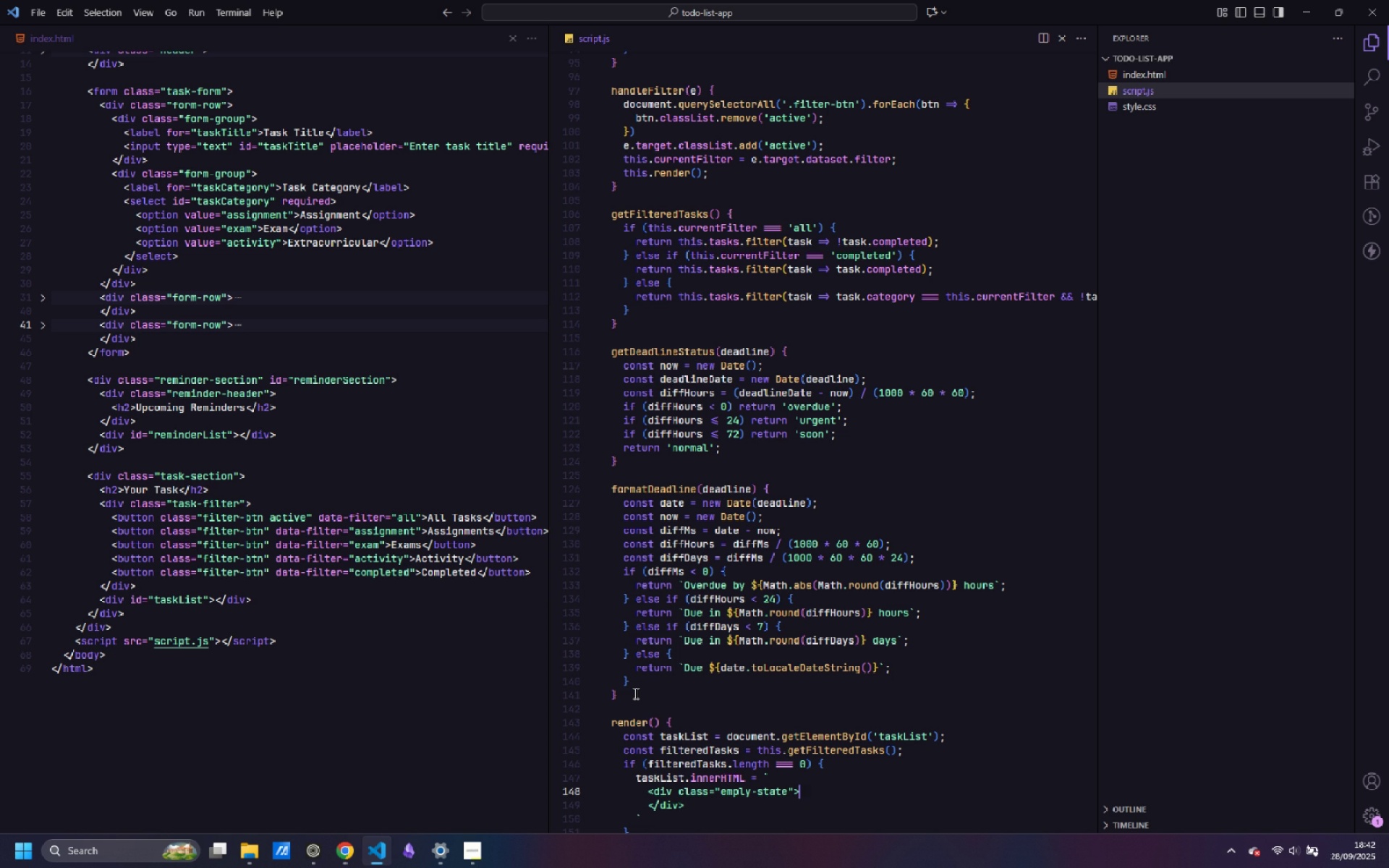 
key(ArrowRight)
 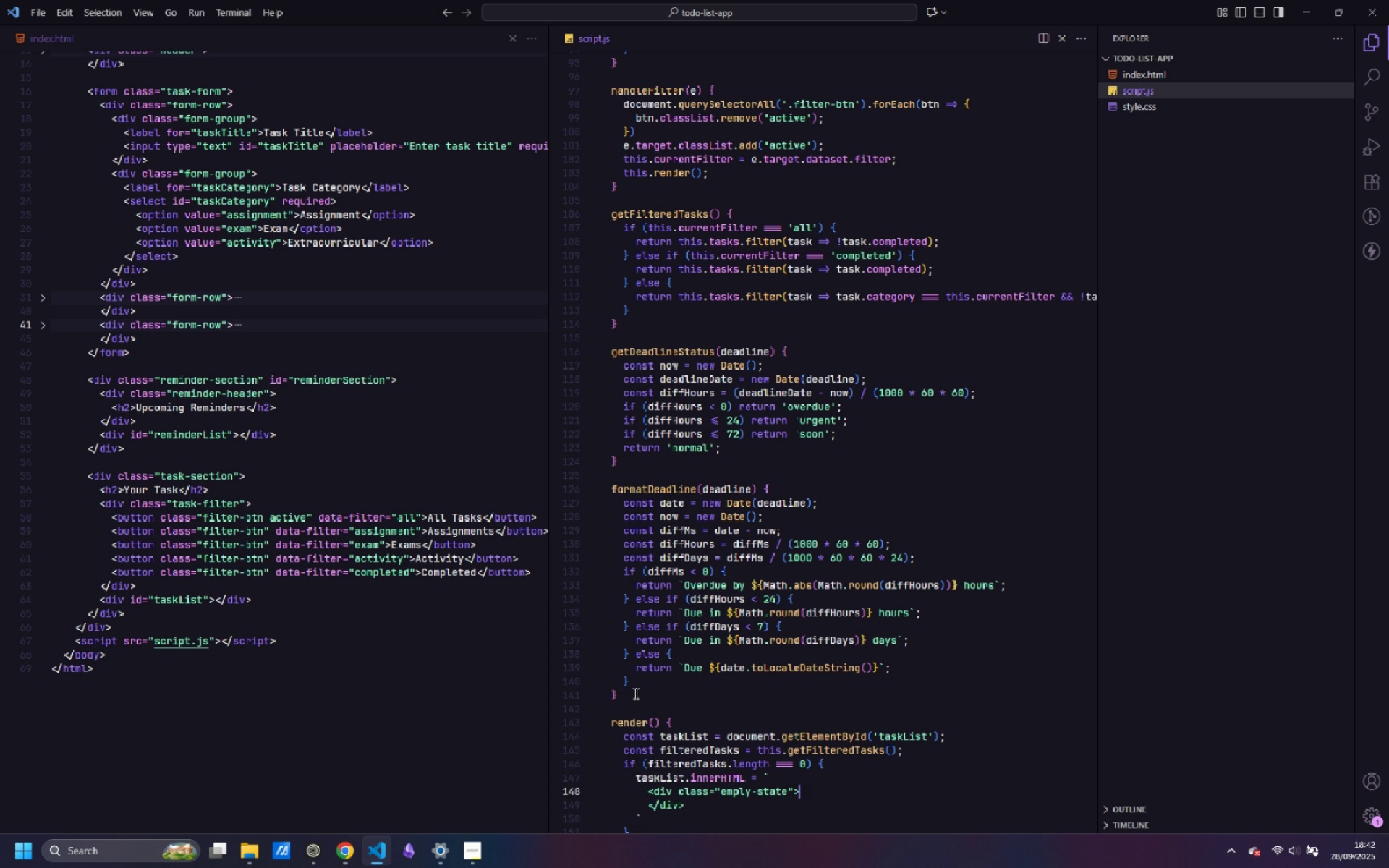 
key(Enter)
 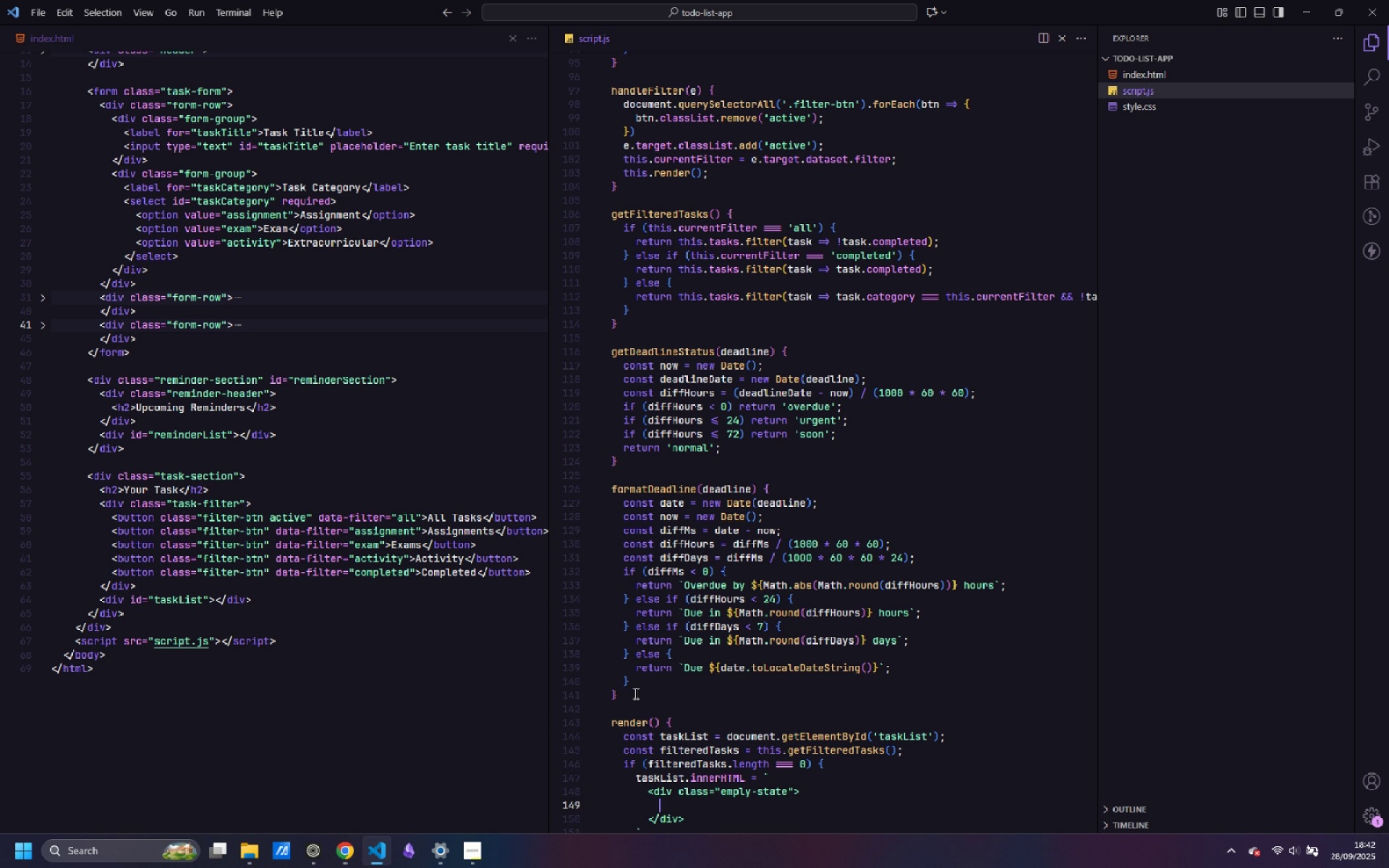 
key(Tab)
type(<div>)